 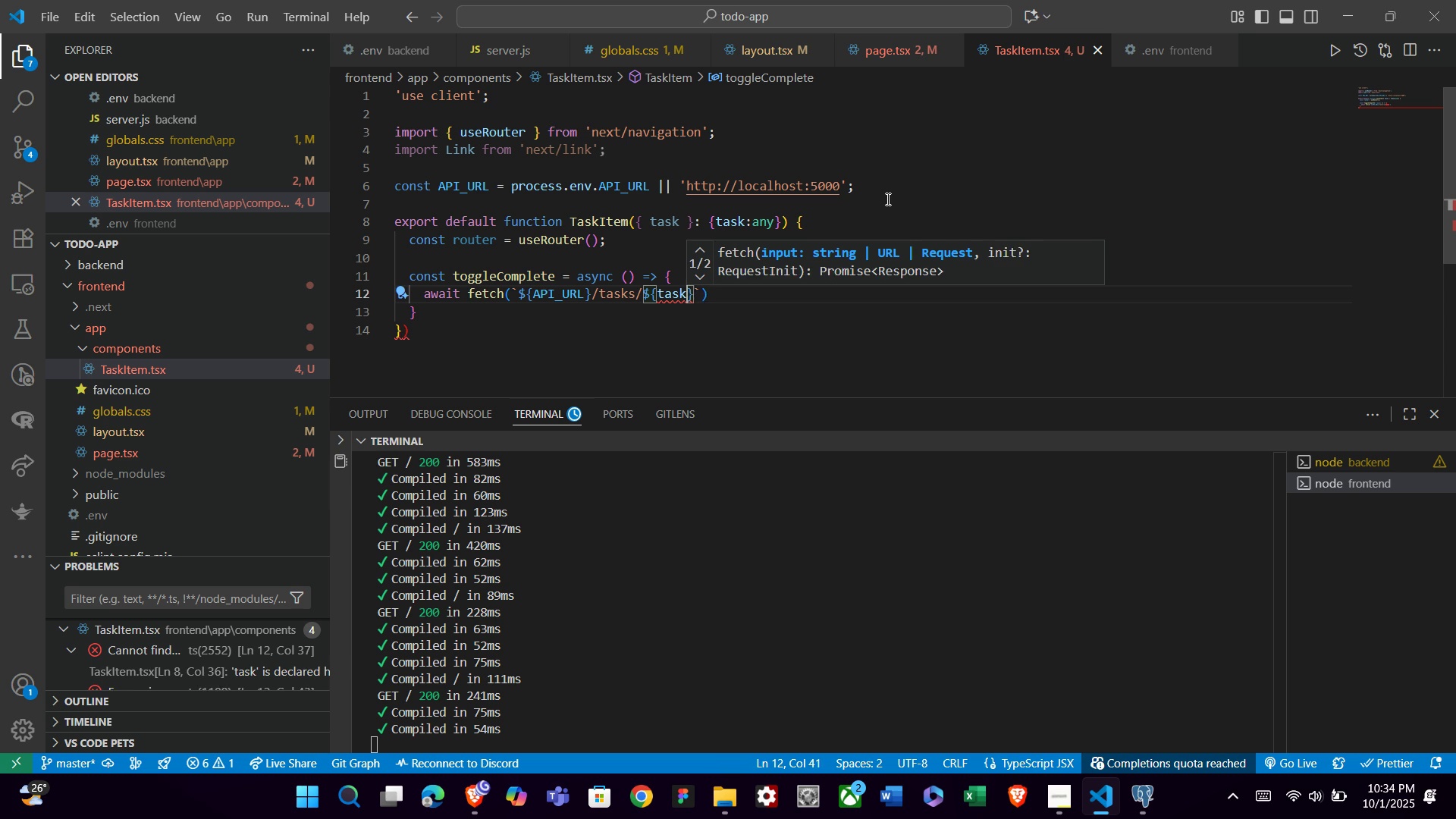 
key(Backspace)
type(.id)
 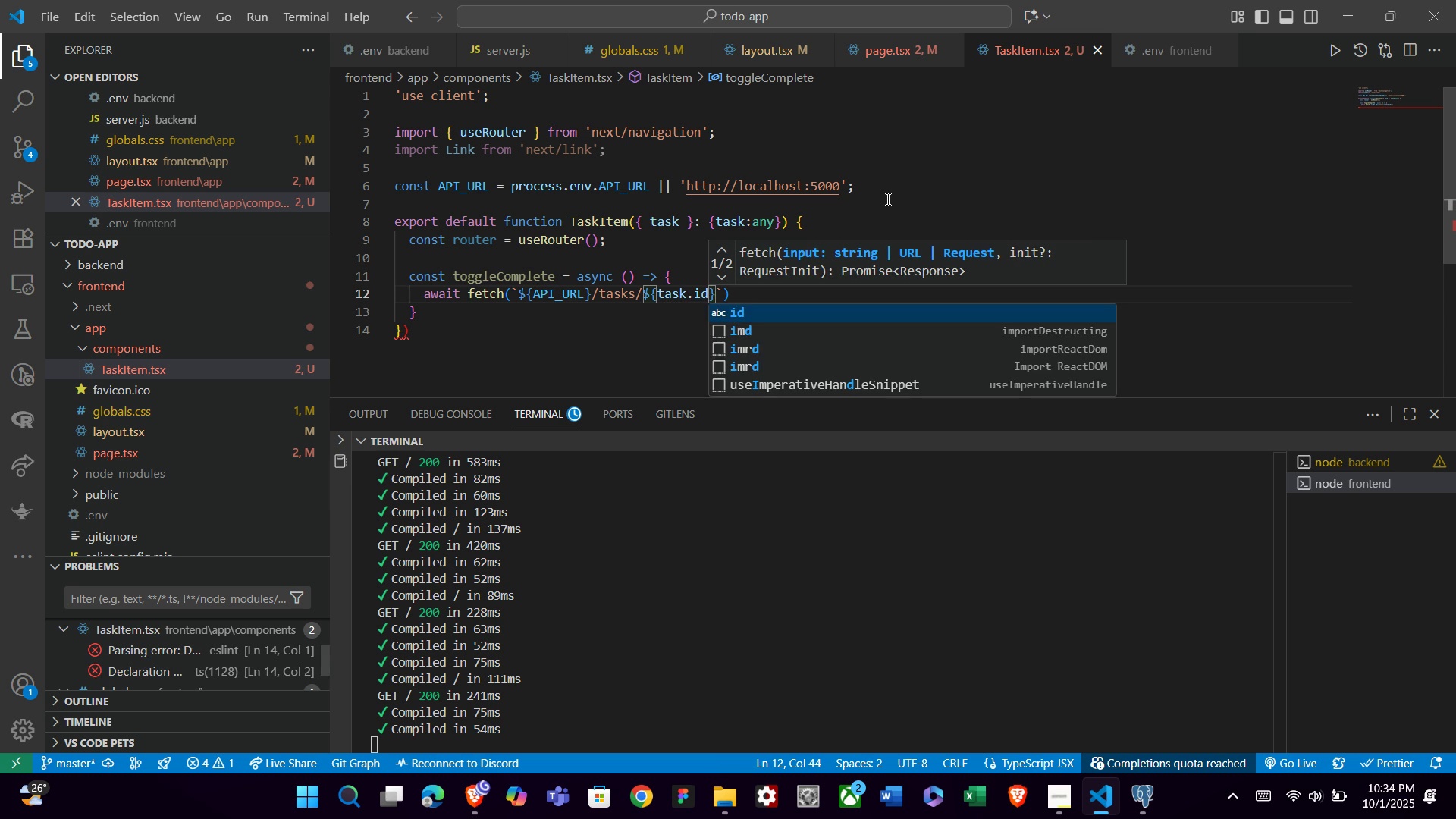 
key(Enter)
 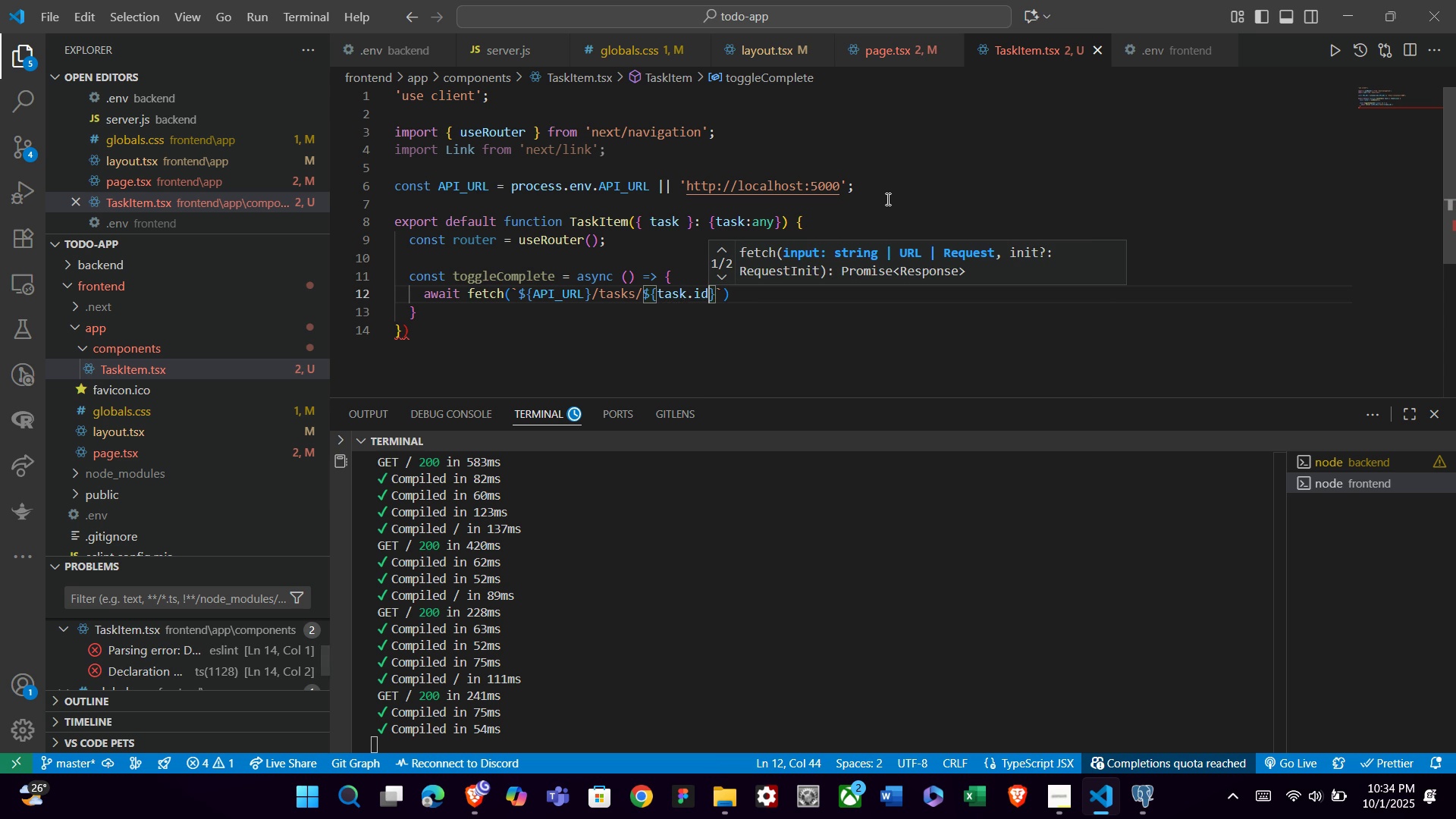 
key(ArrowRight)
 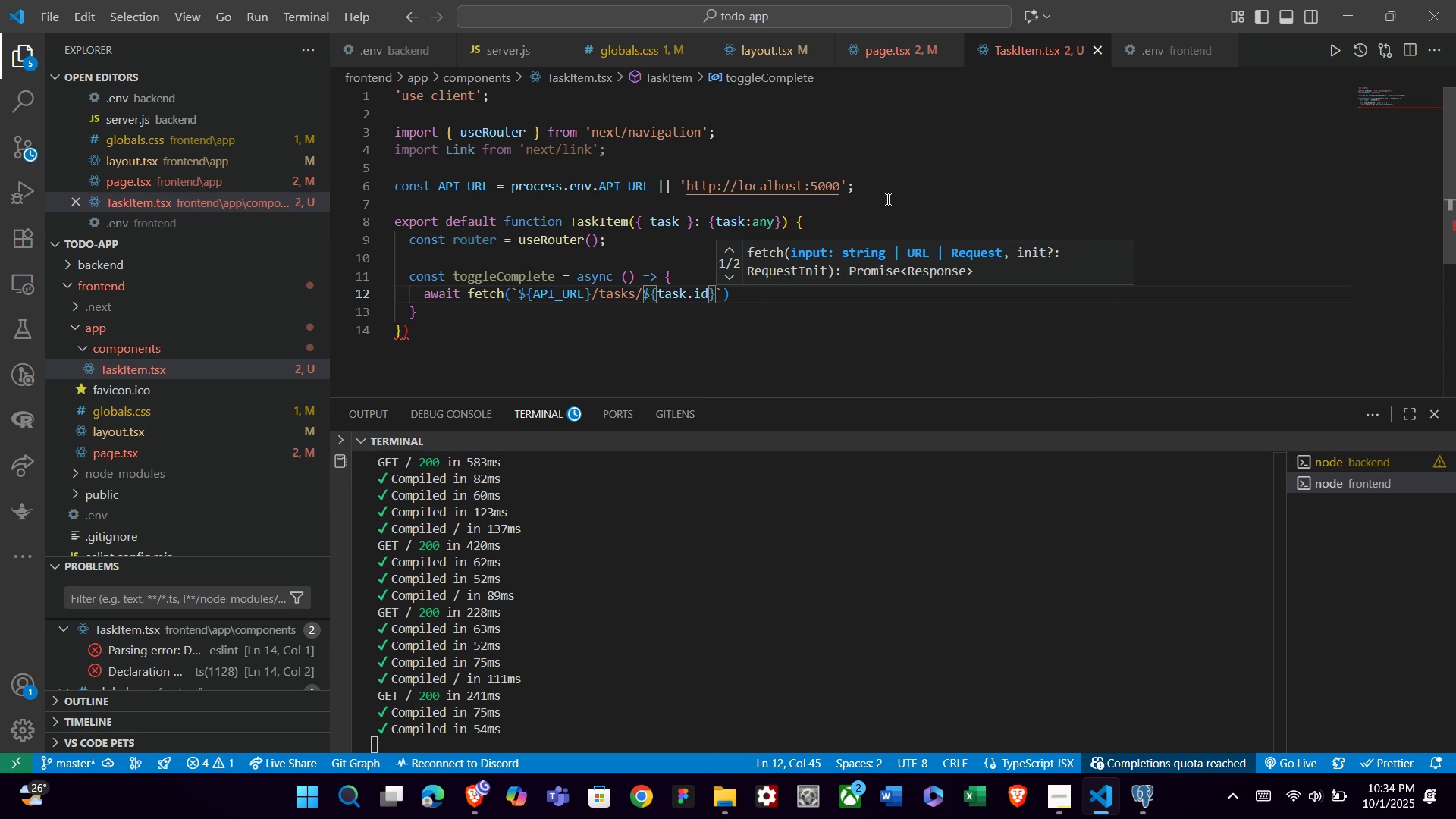 
key(ArrowRight)
 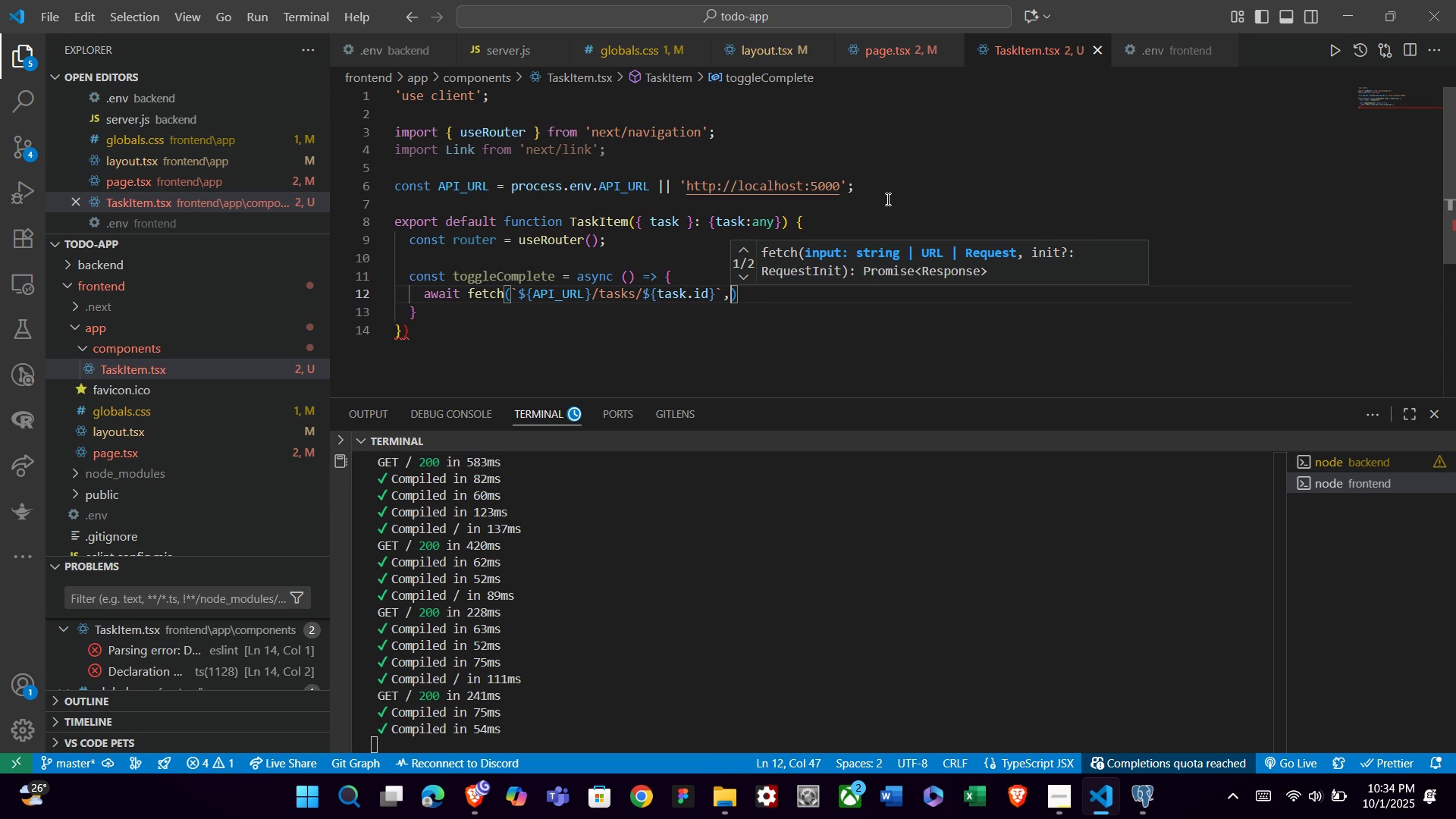 
key(Comma)
 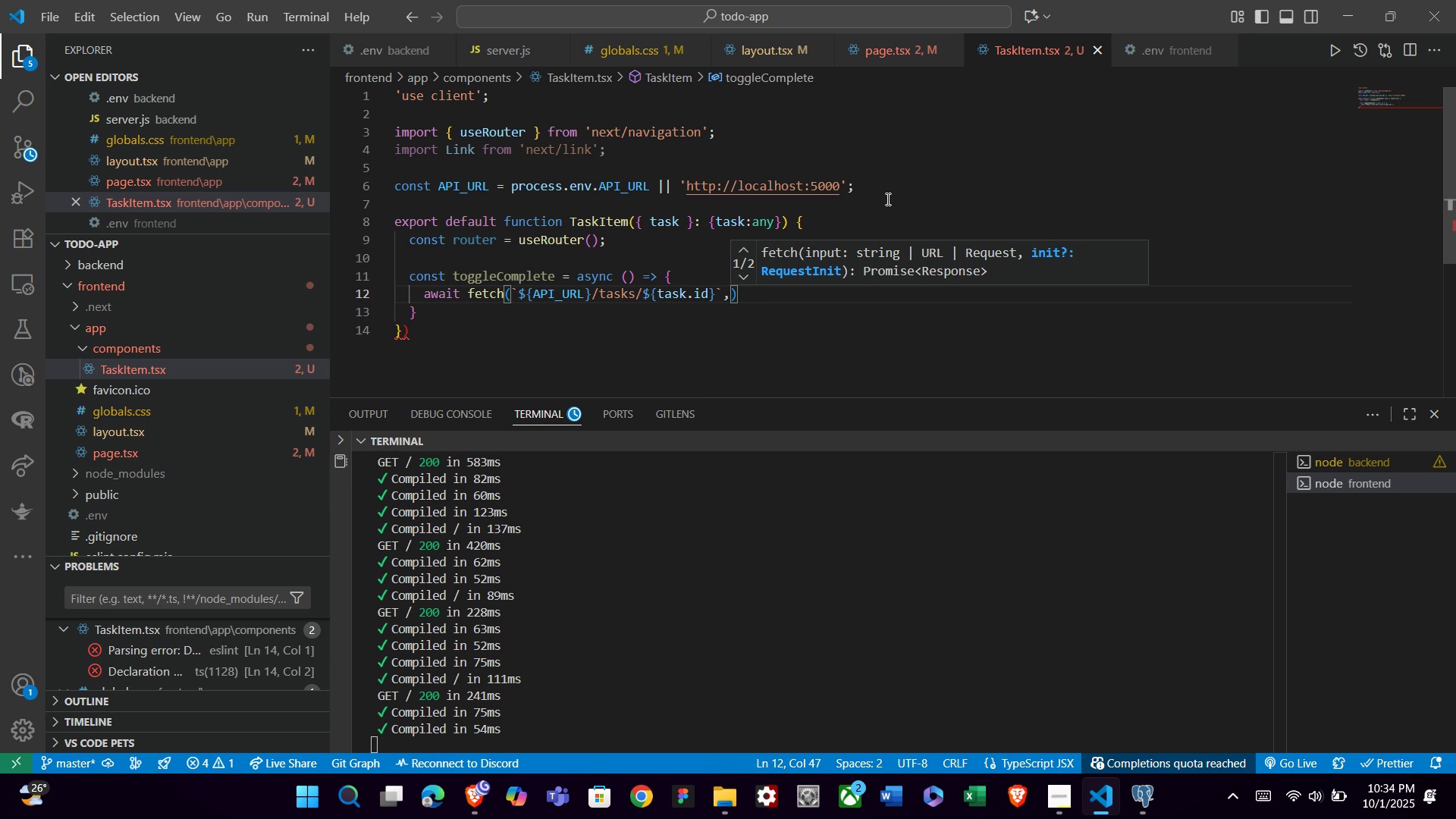 
wait(5.01)
 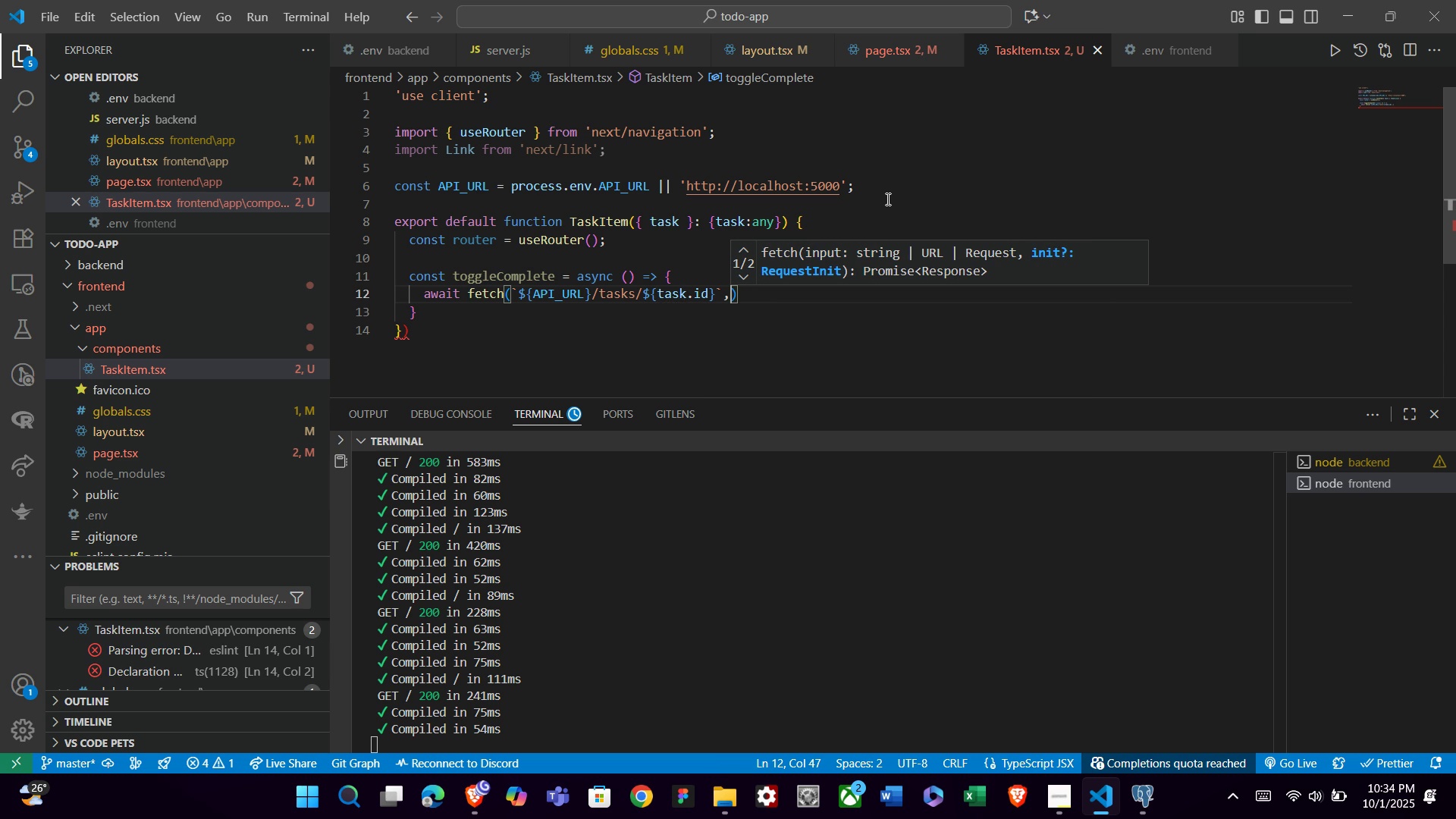 
key(Space)